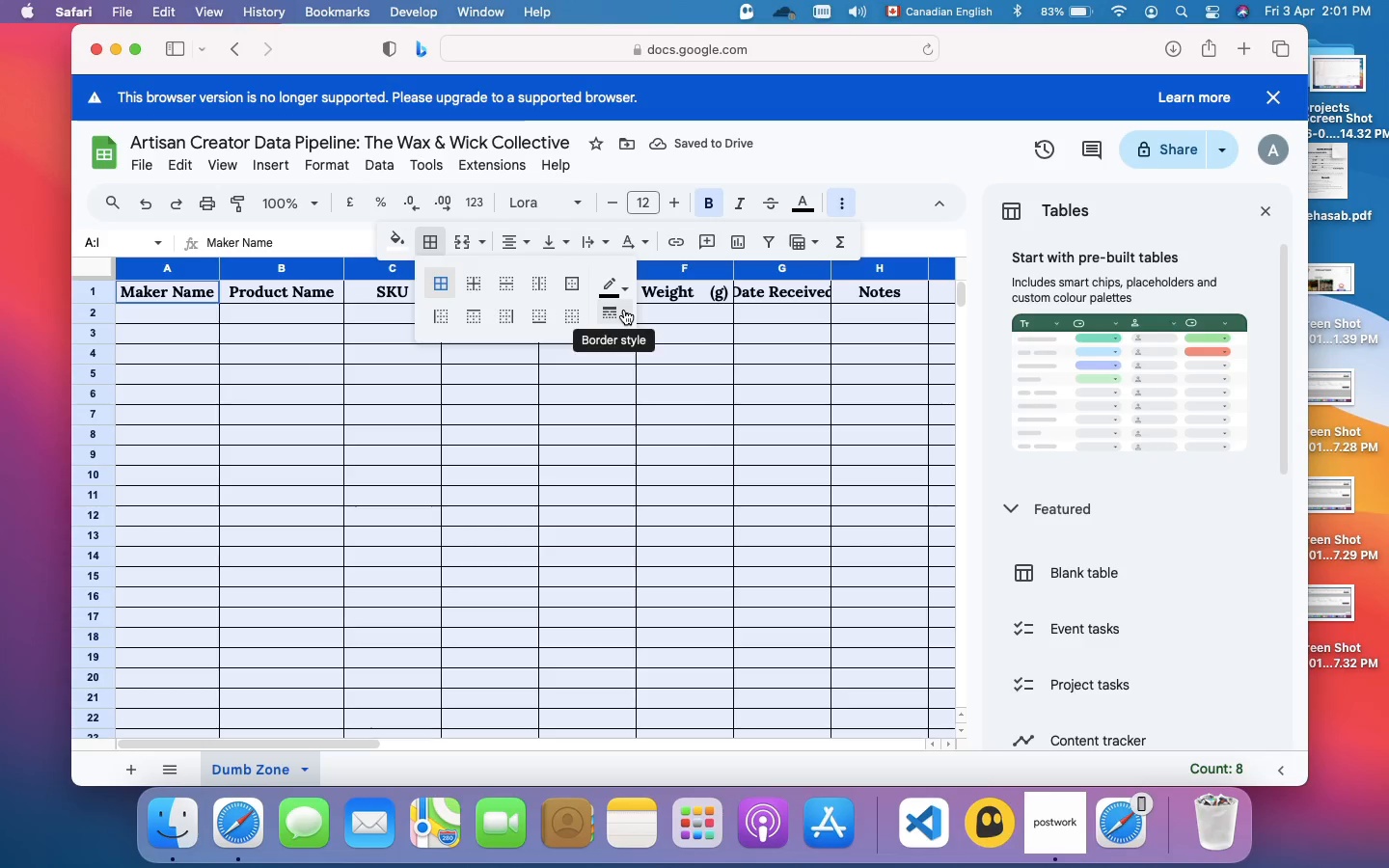 
left_click([624, 310])
 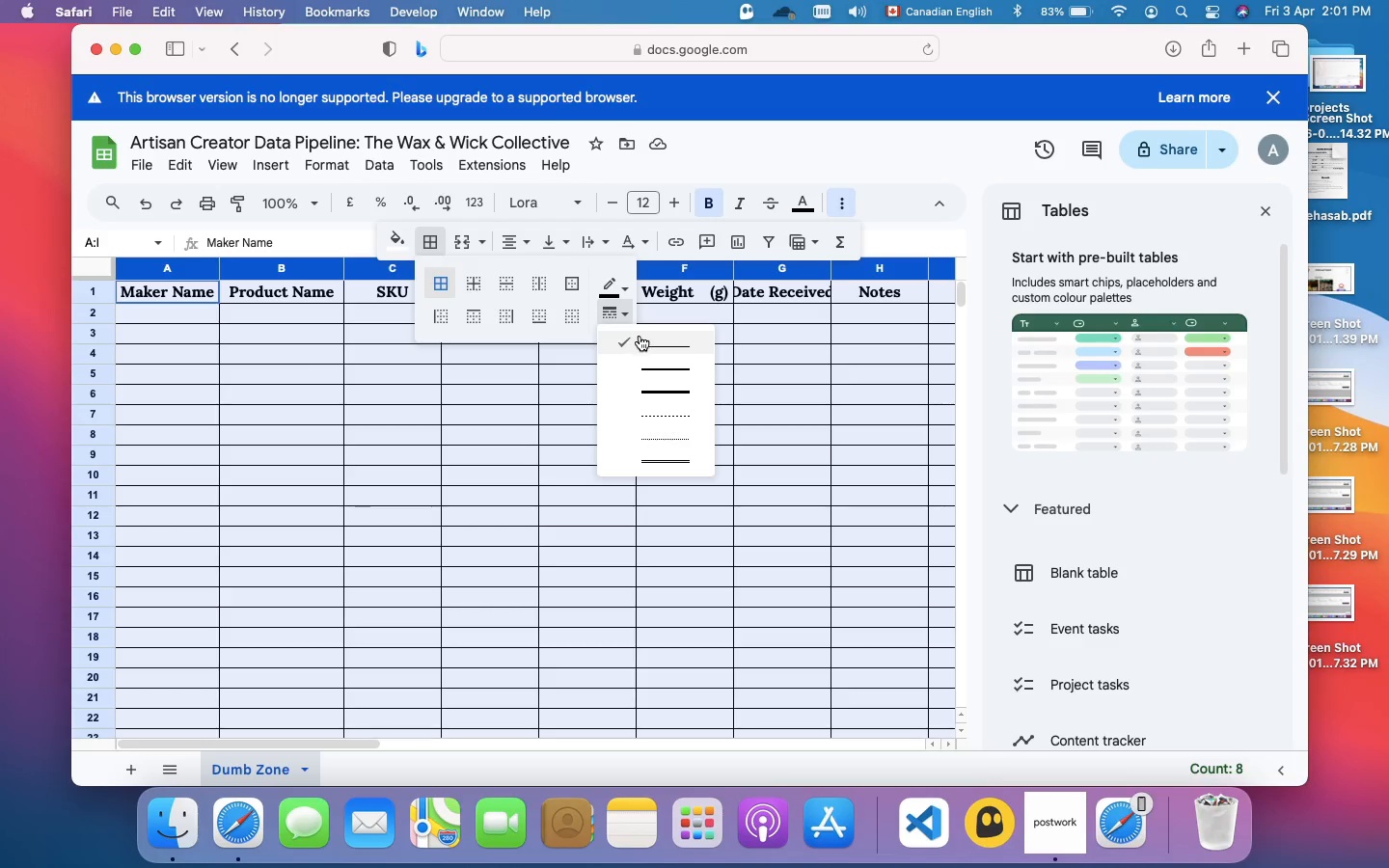 
left_click([642, 340])
 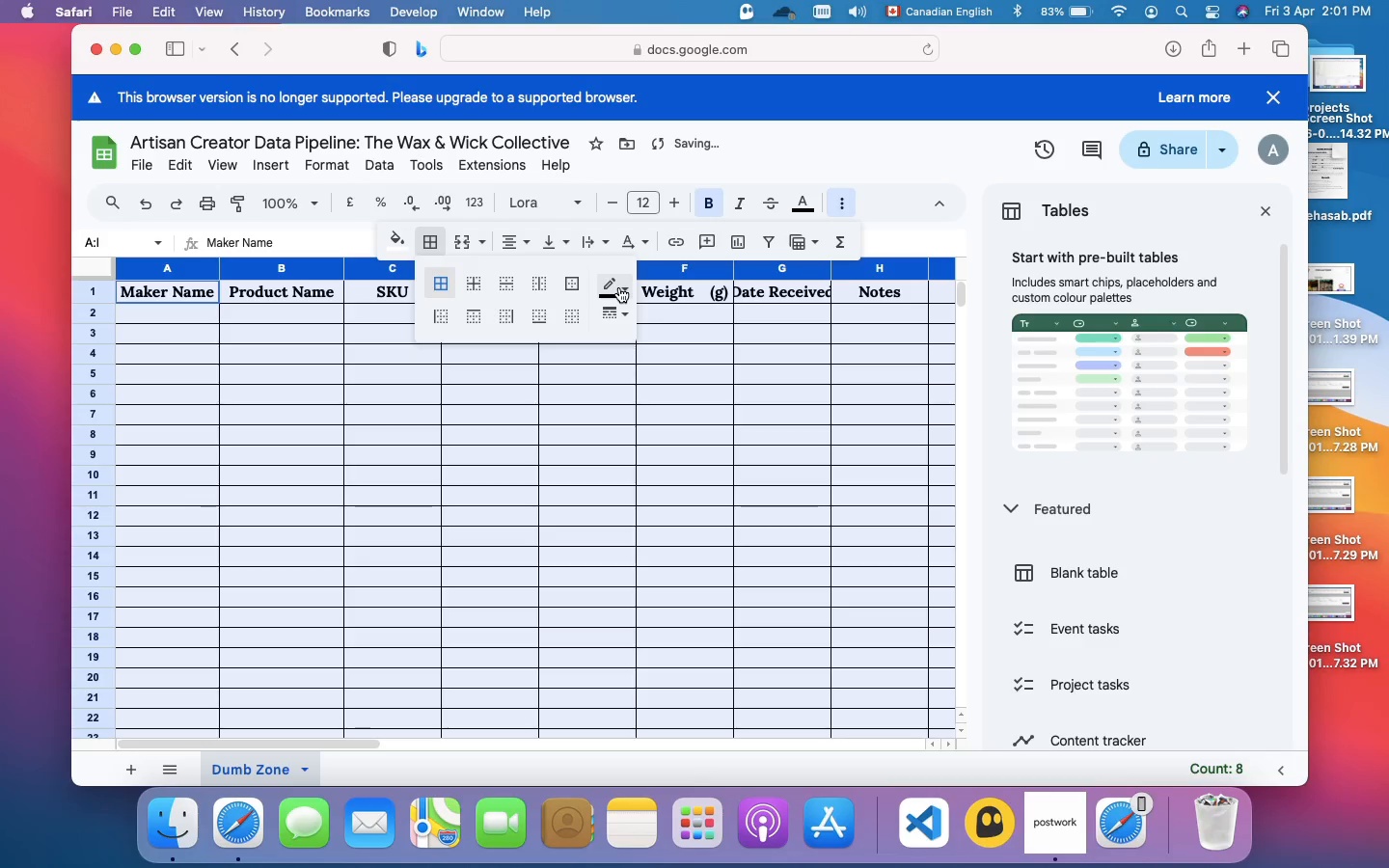 
left_click([619, 287])
 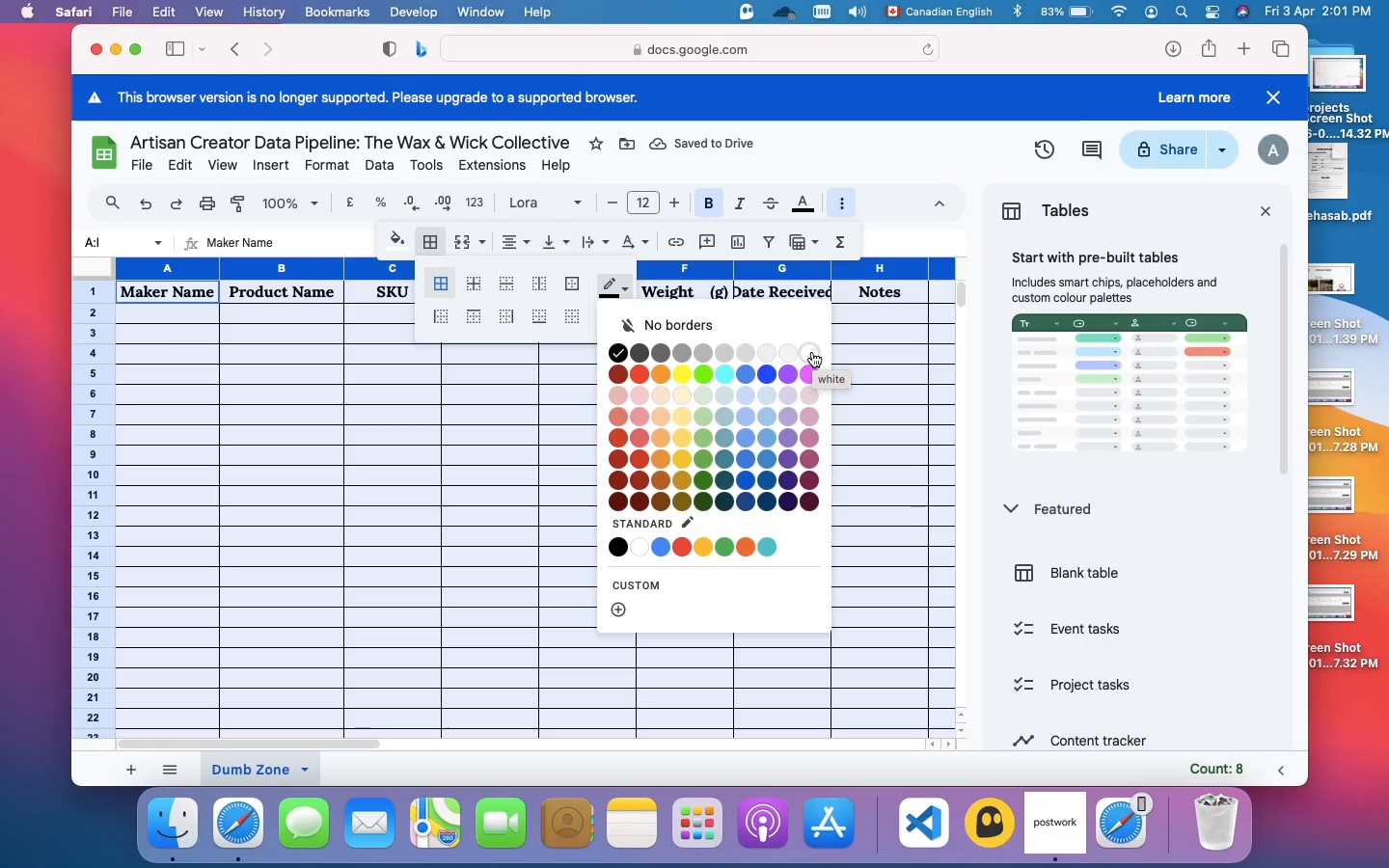 
wait(5.21)
 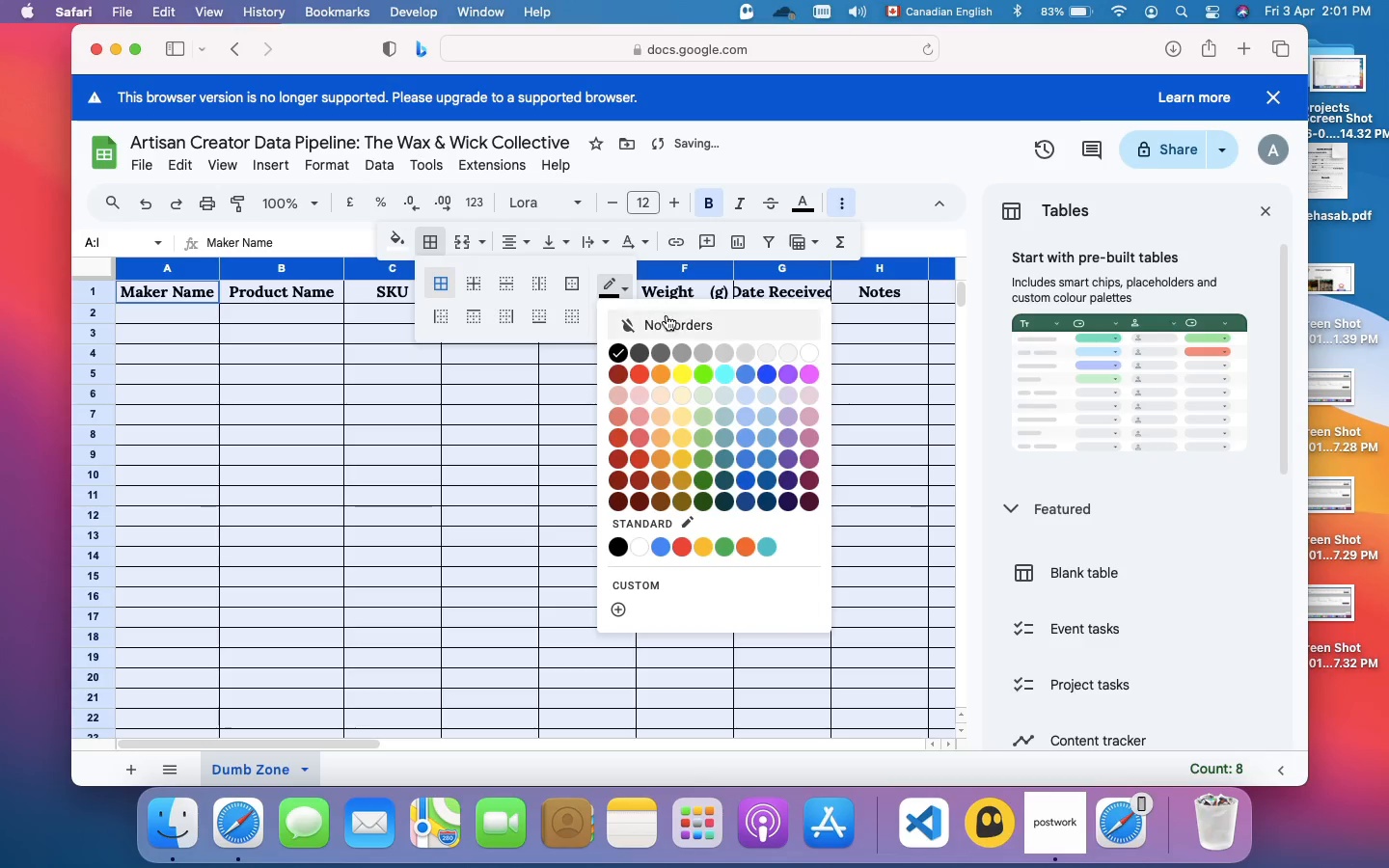 
left_click([812, 352])
 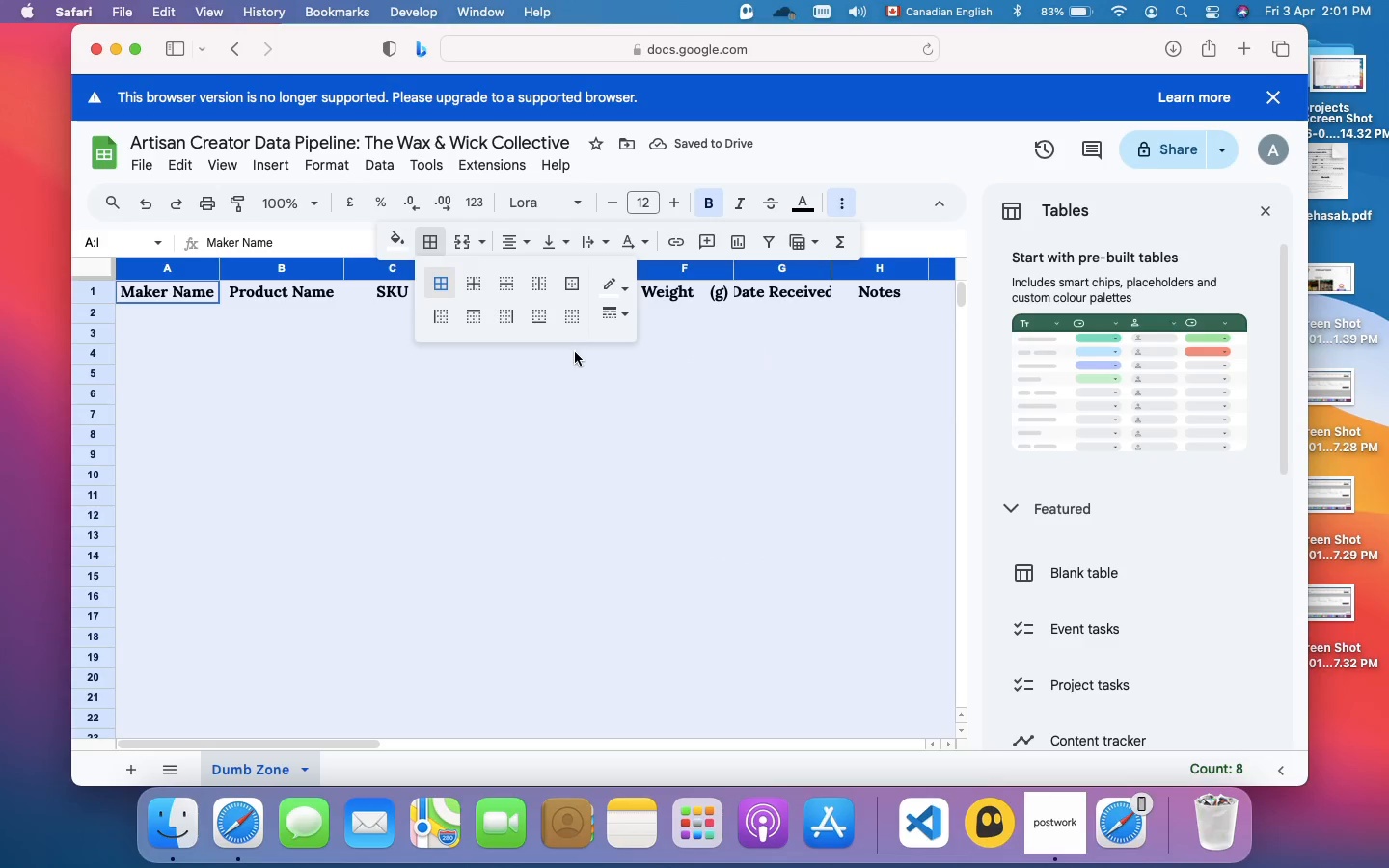 
left_click([575, 352])
 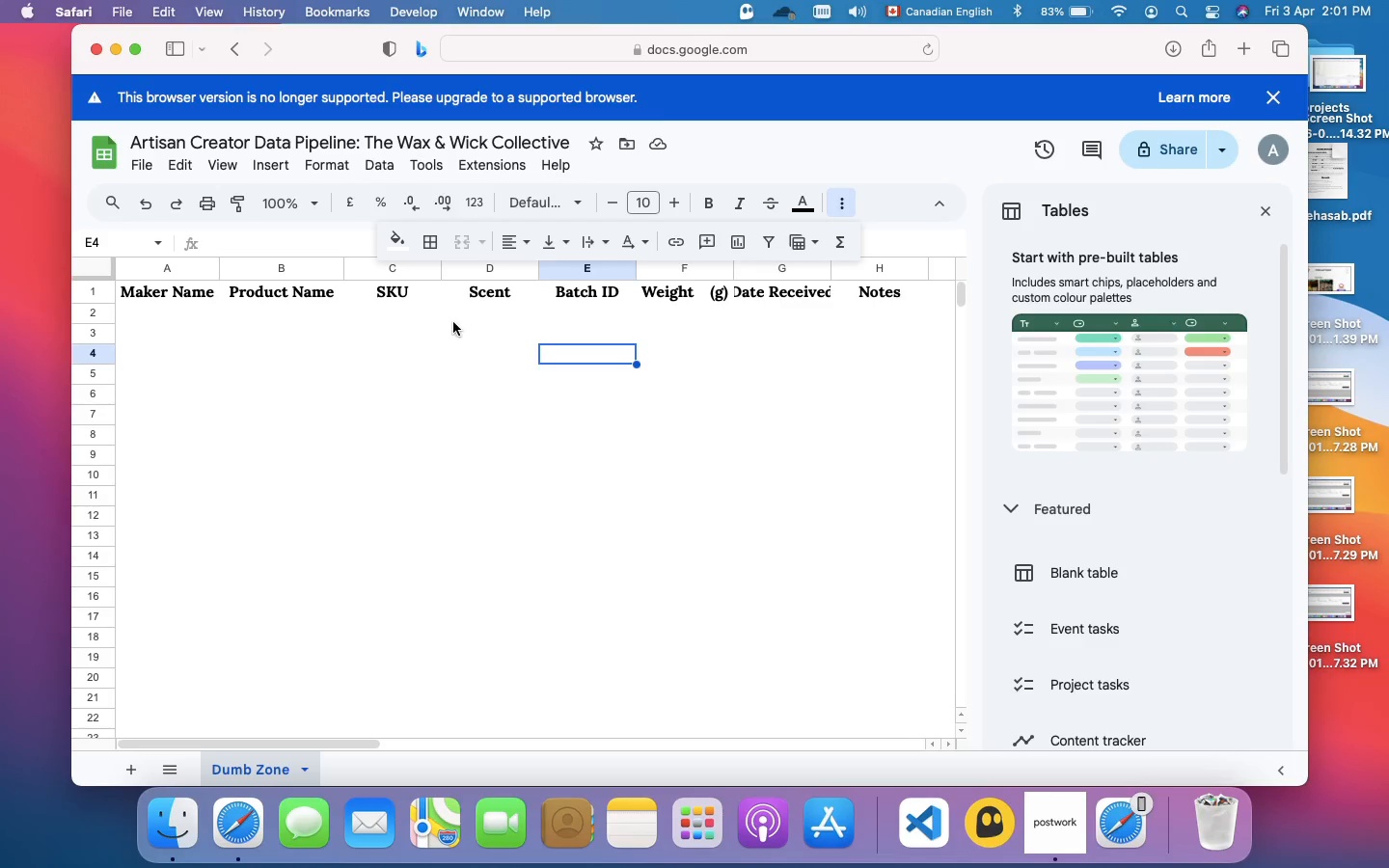 
scroll: coordinate [441, 316], scroll_direction: down, amount: 12.0
 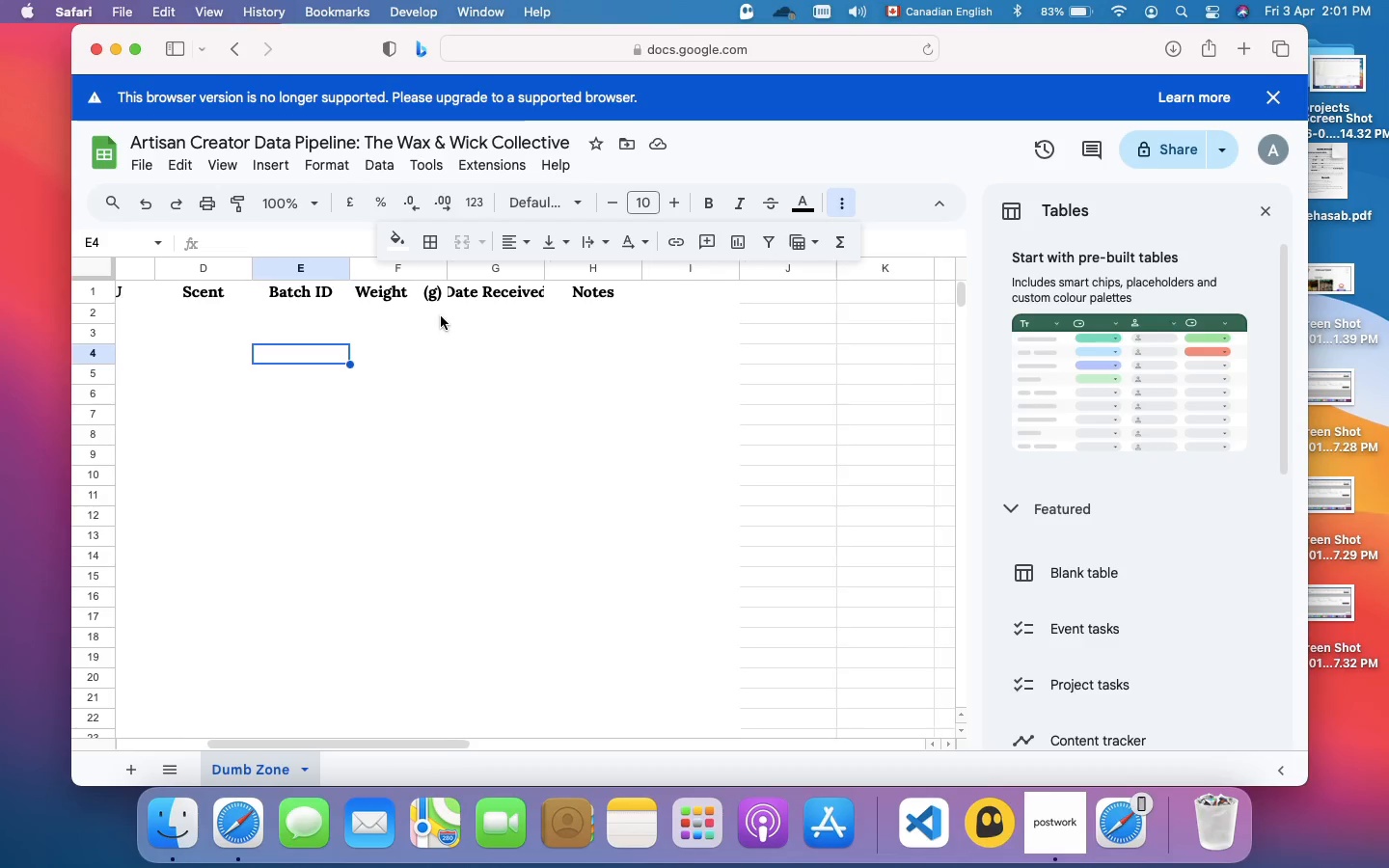 
scroll: coordinate [441, 316], scroll_direction: up, amount: 32.0
 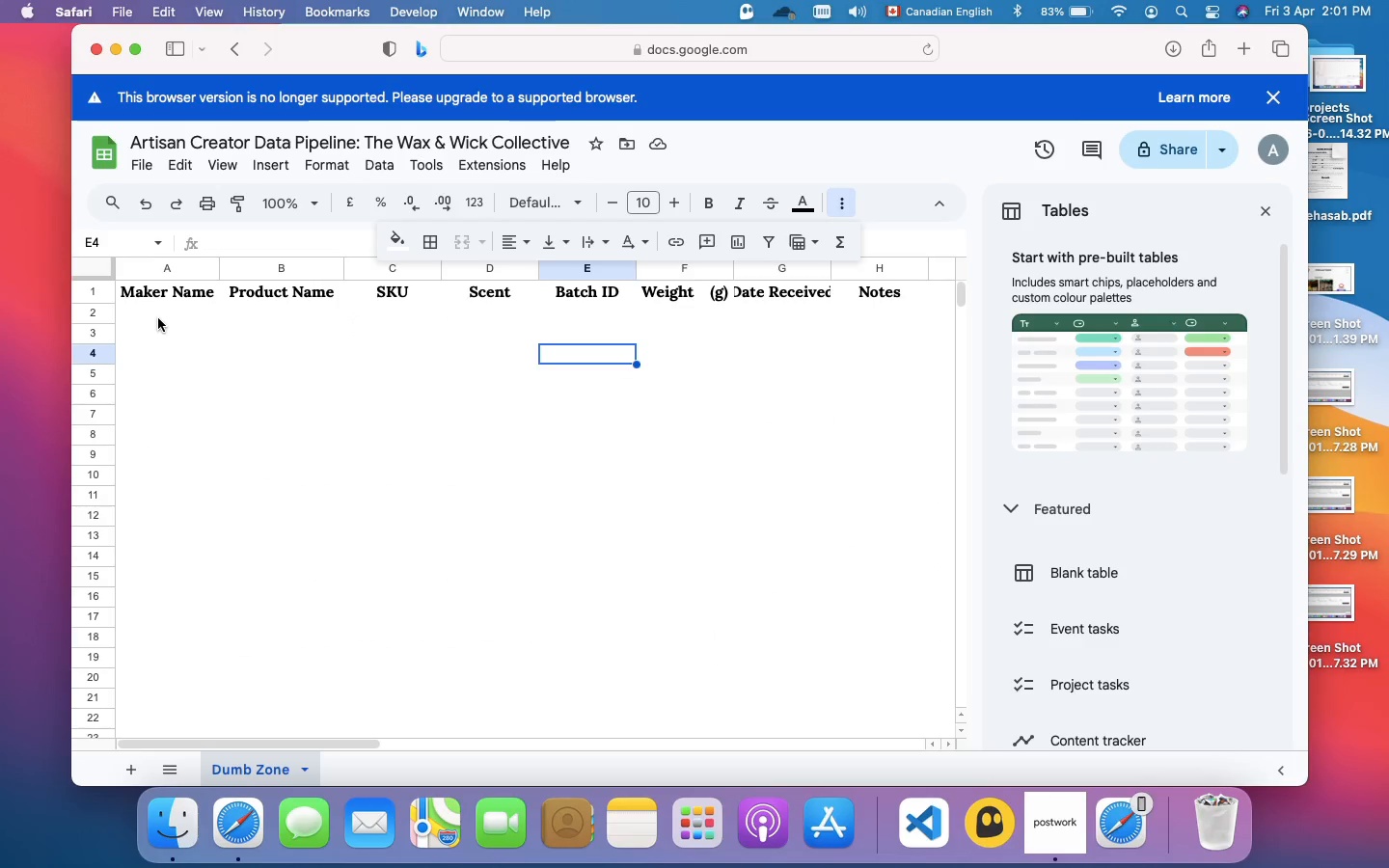 
left_click([150, 316])